 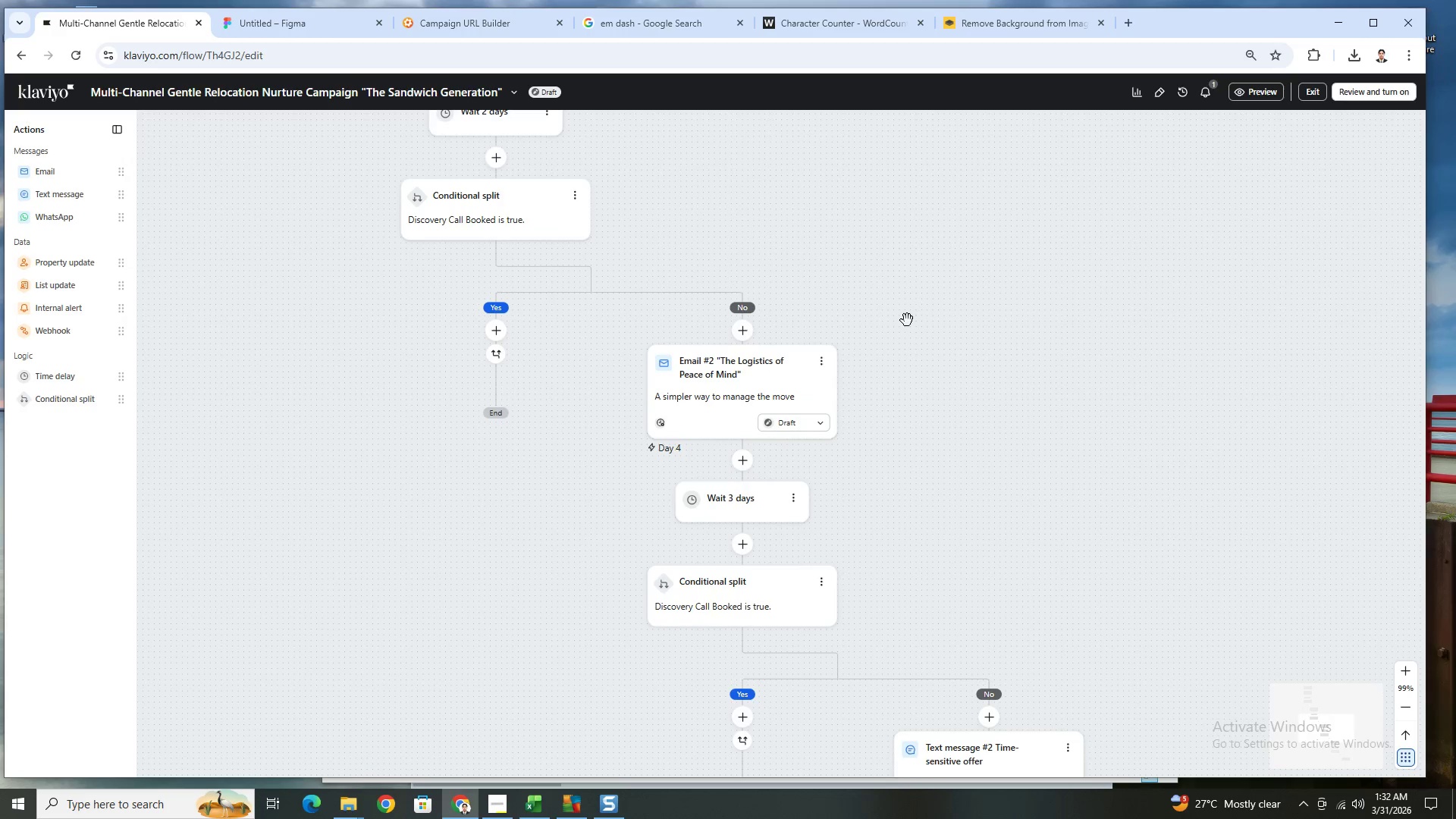 
hold_key(key=ControlLeft, duration=0.42)
 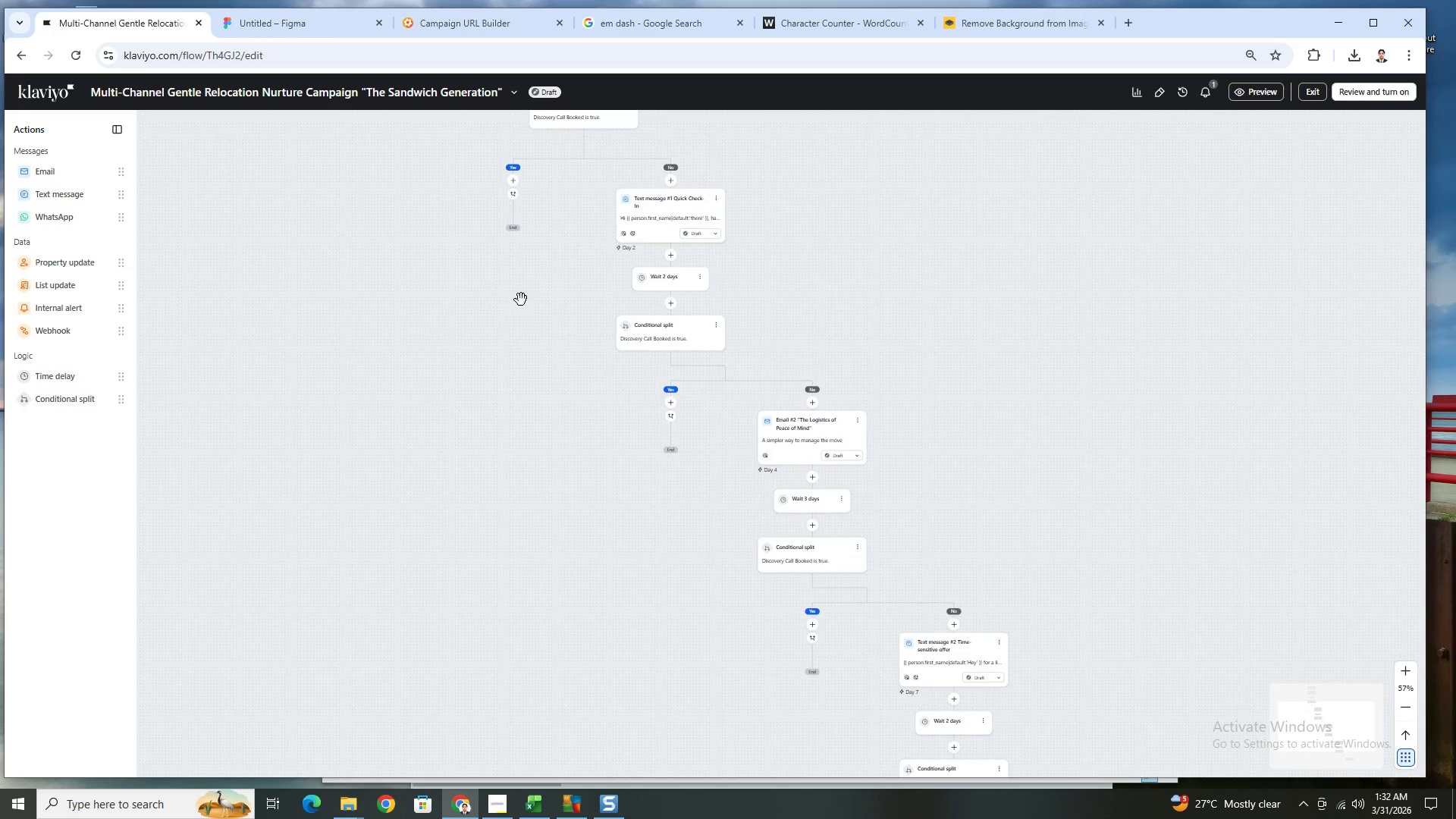 
scroll: coordinate [927, 244], scroll_direction: up, amount: 10.0
 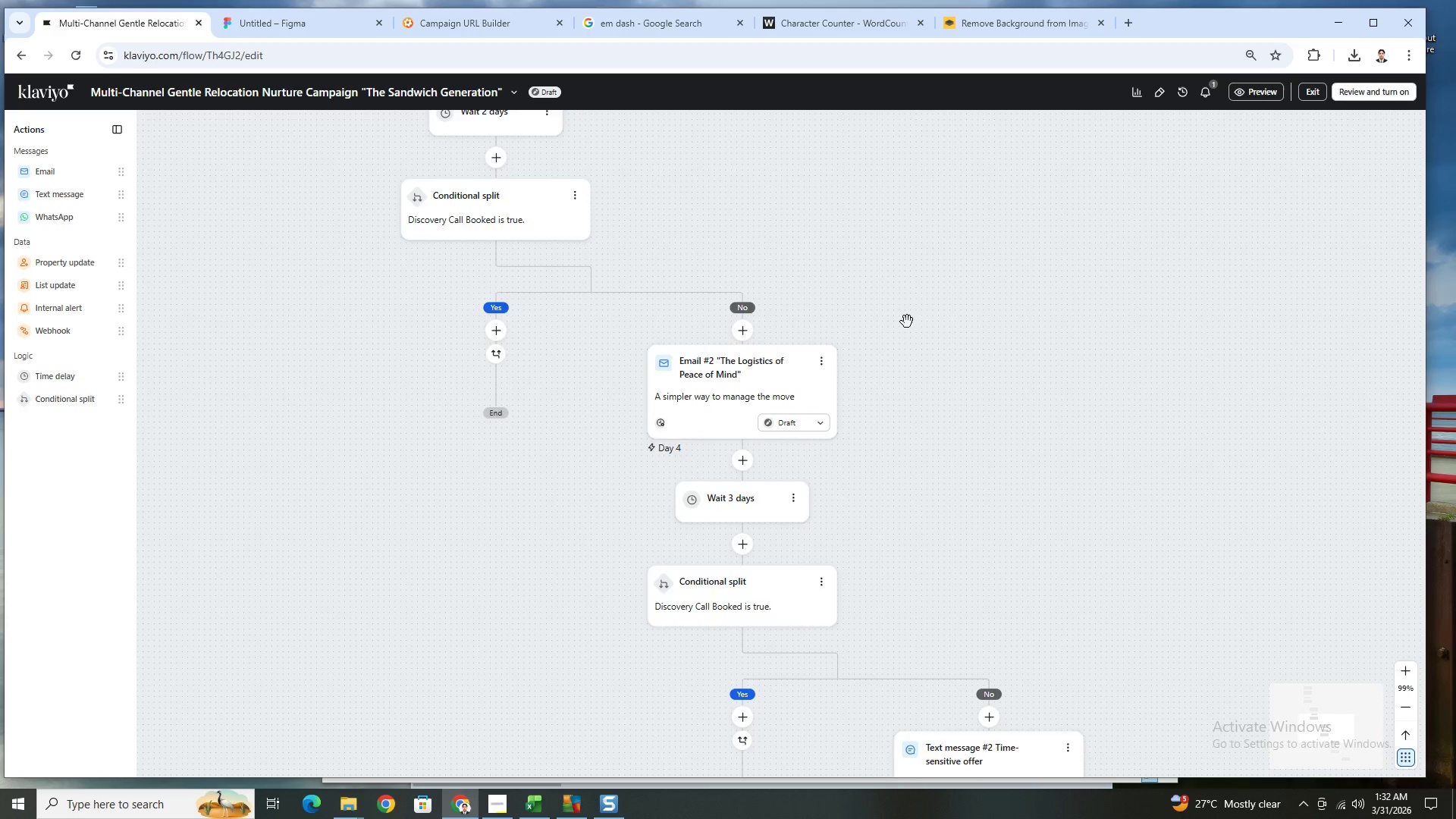 
scroll: coordinate [907, 322], scroll_direction: down, amount: 3.0
 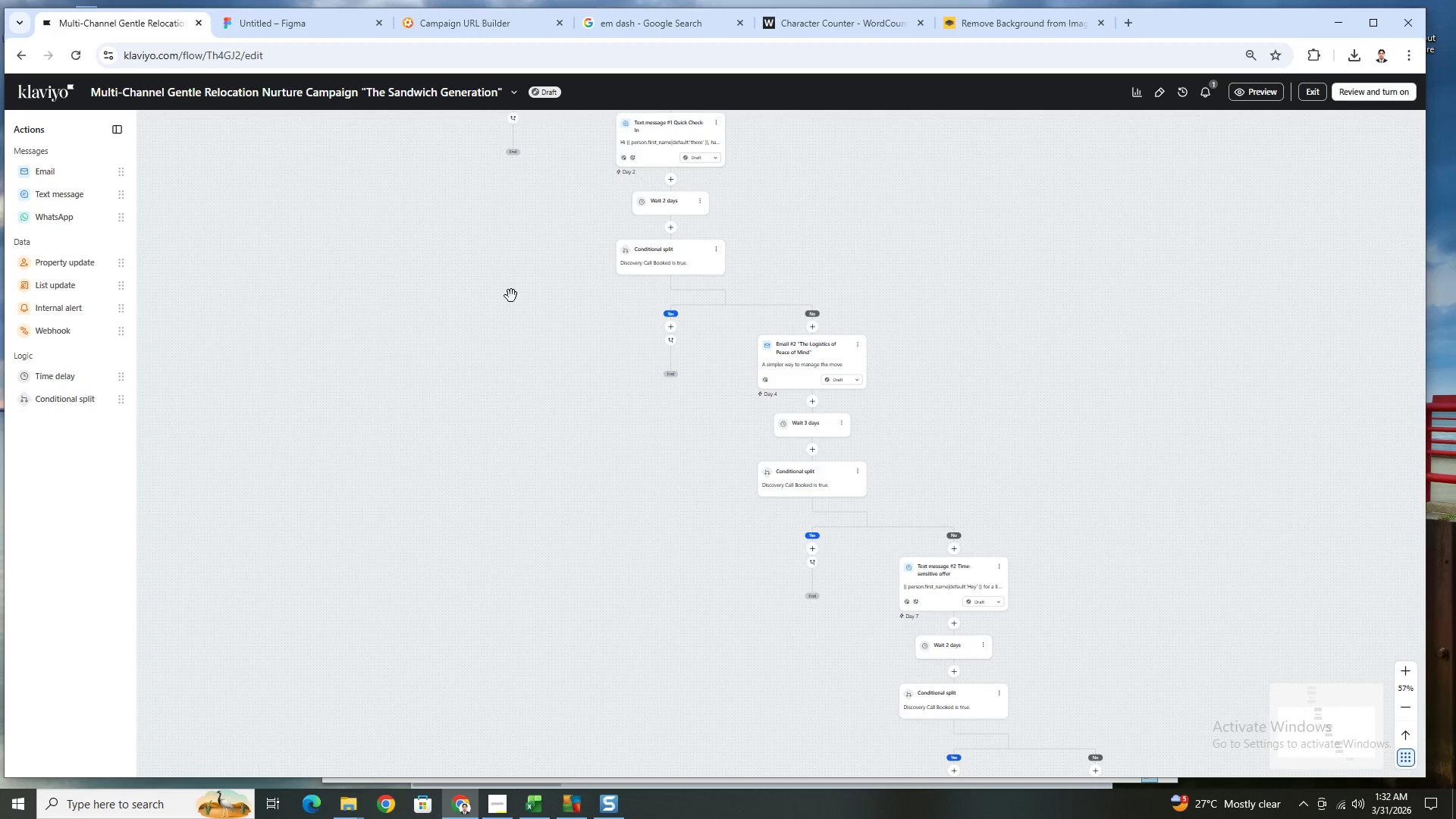 
scroll: coordinate [566, 289], scroll_direction: up, amount: 9.0
 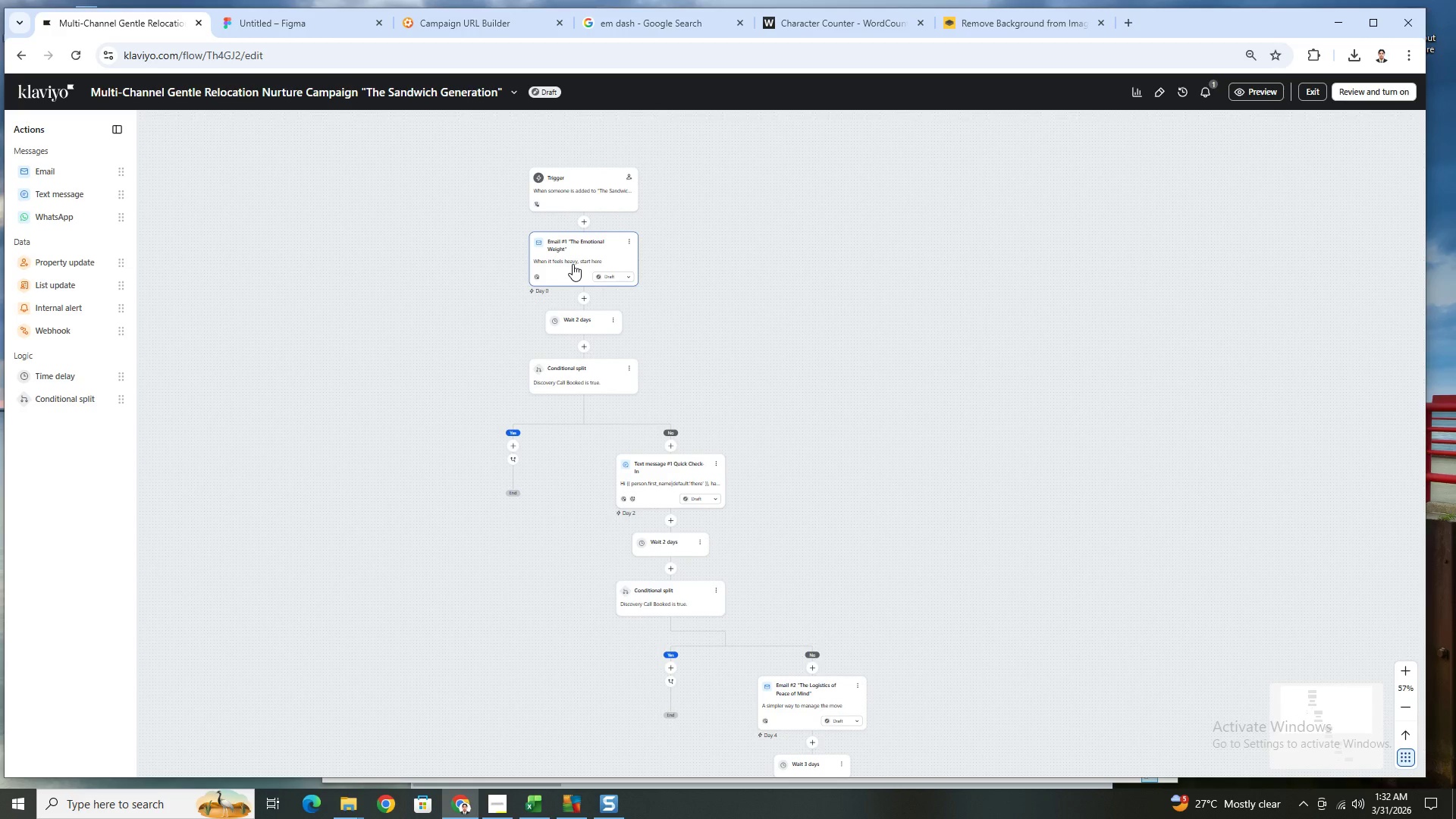 
left_click([573, 264])
 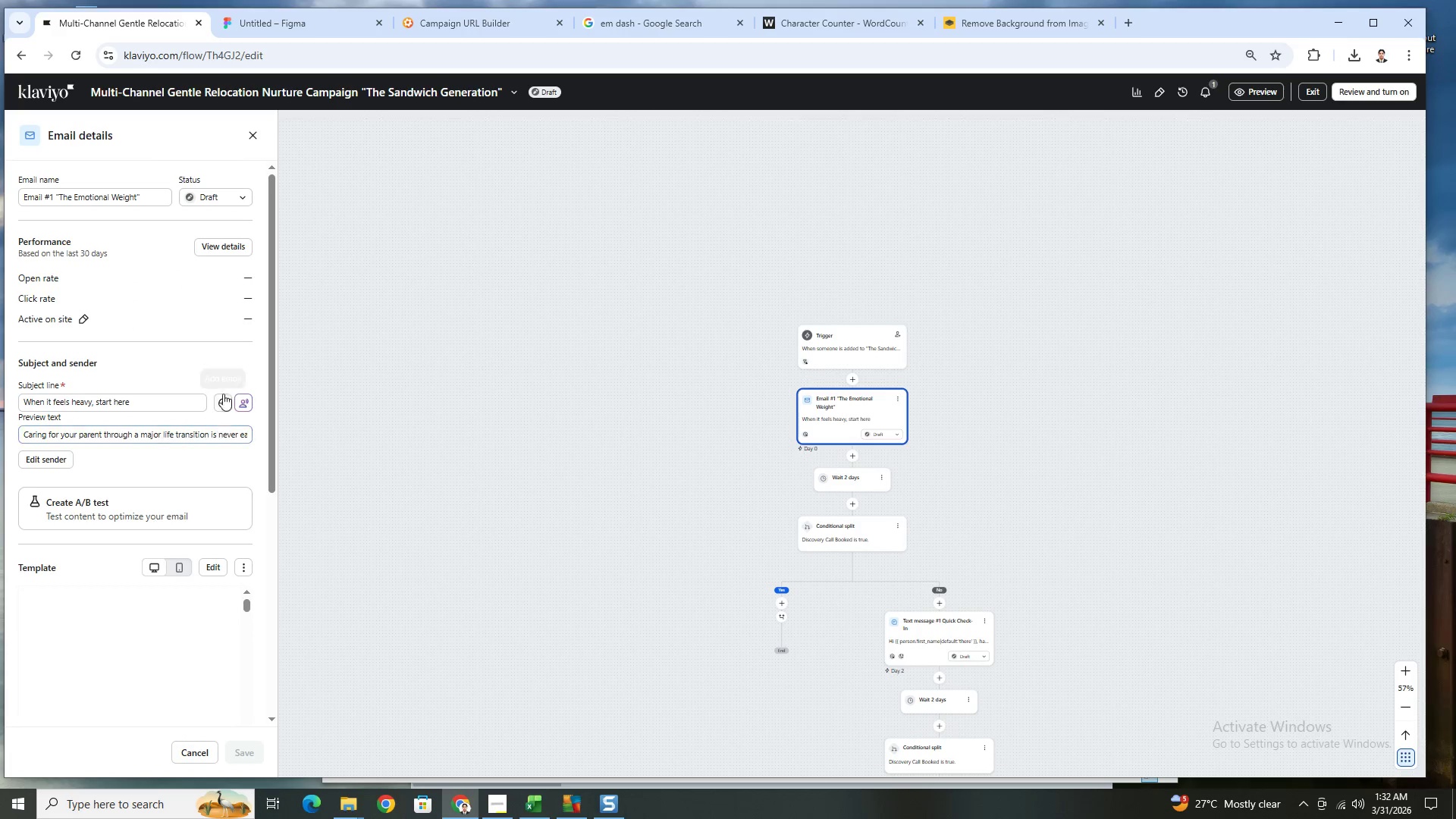 
left_click([243, 566])
 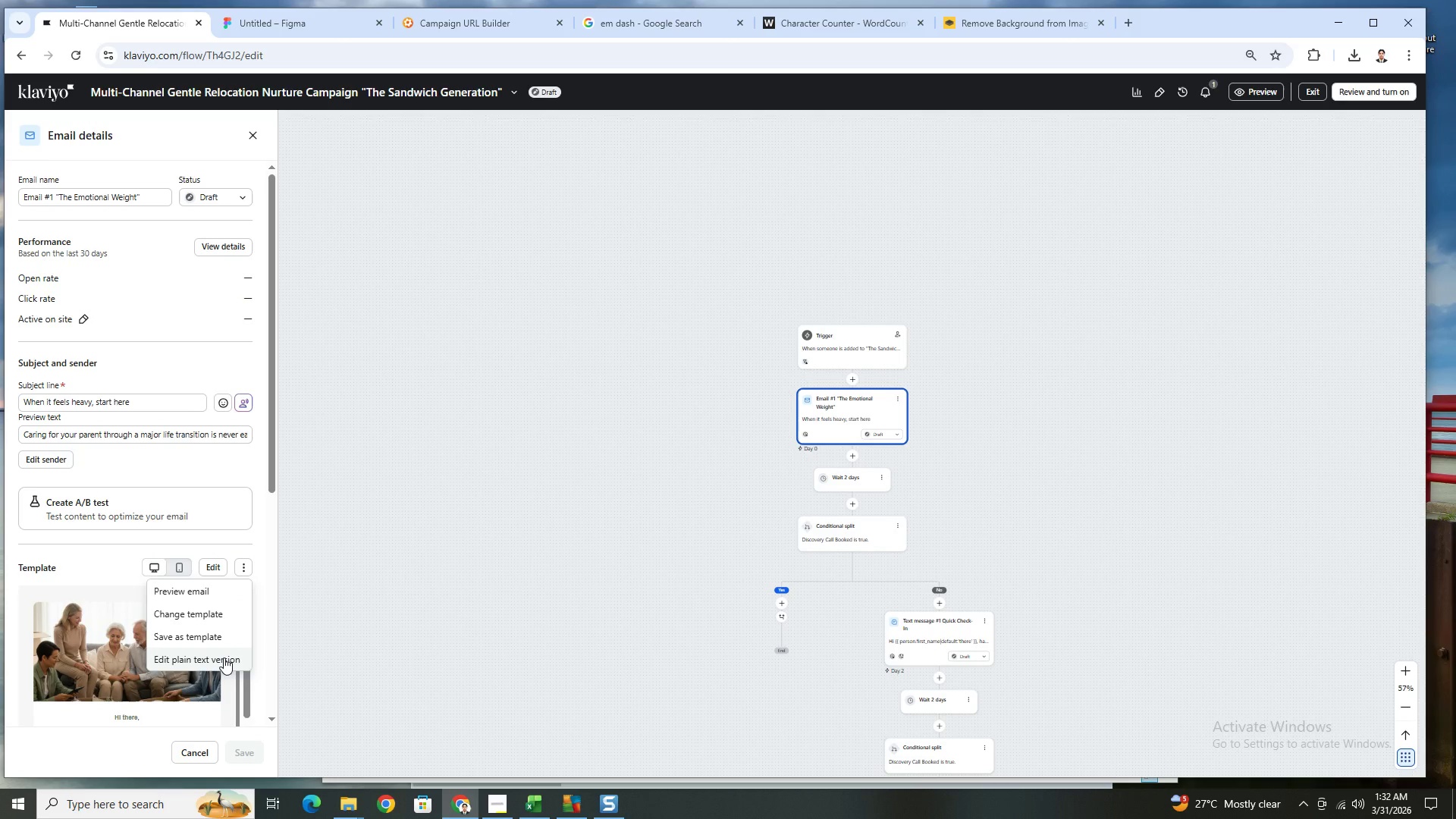 
left_click([224, 657])
 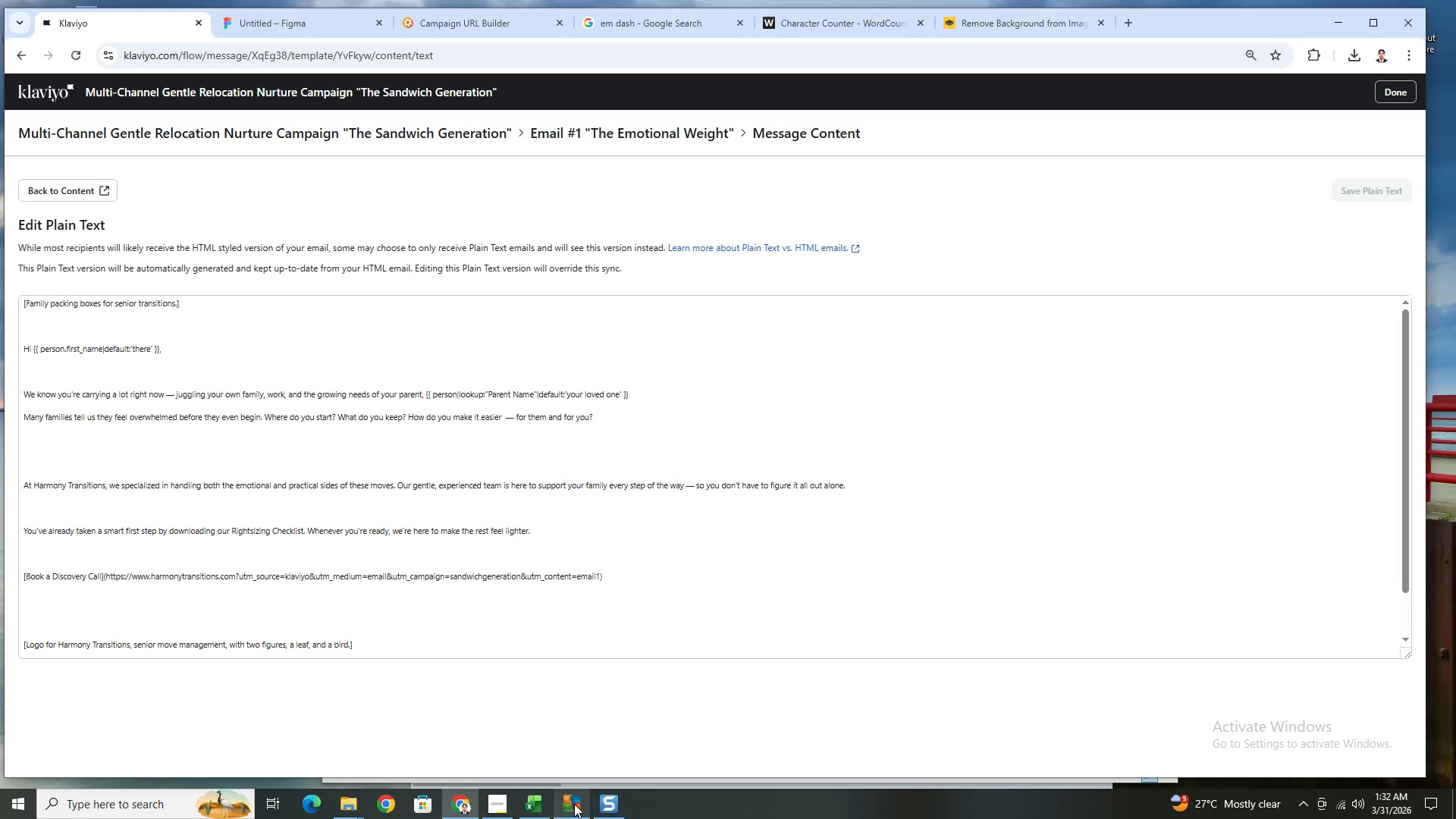 
wait(6.28)
 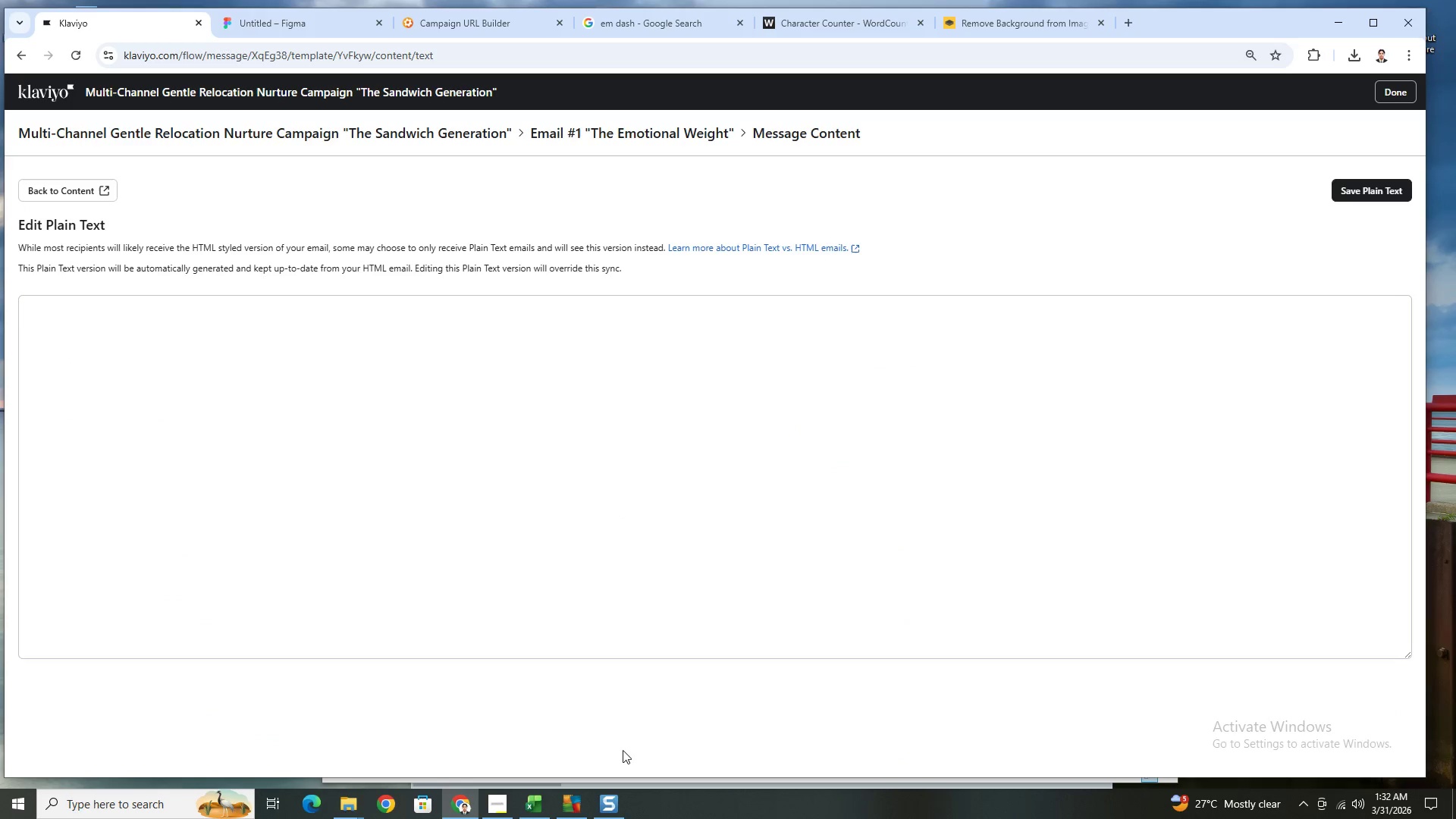 
left_click([502, 807])